 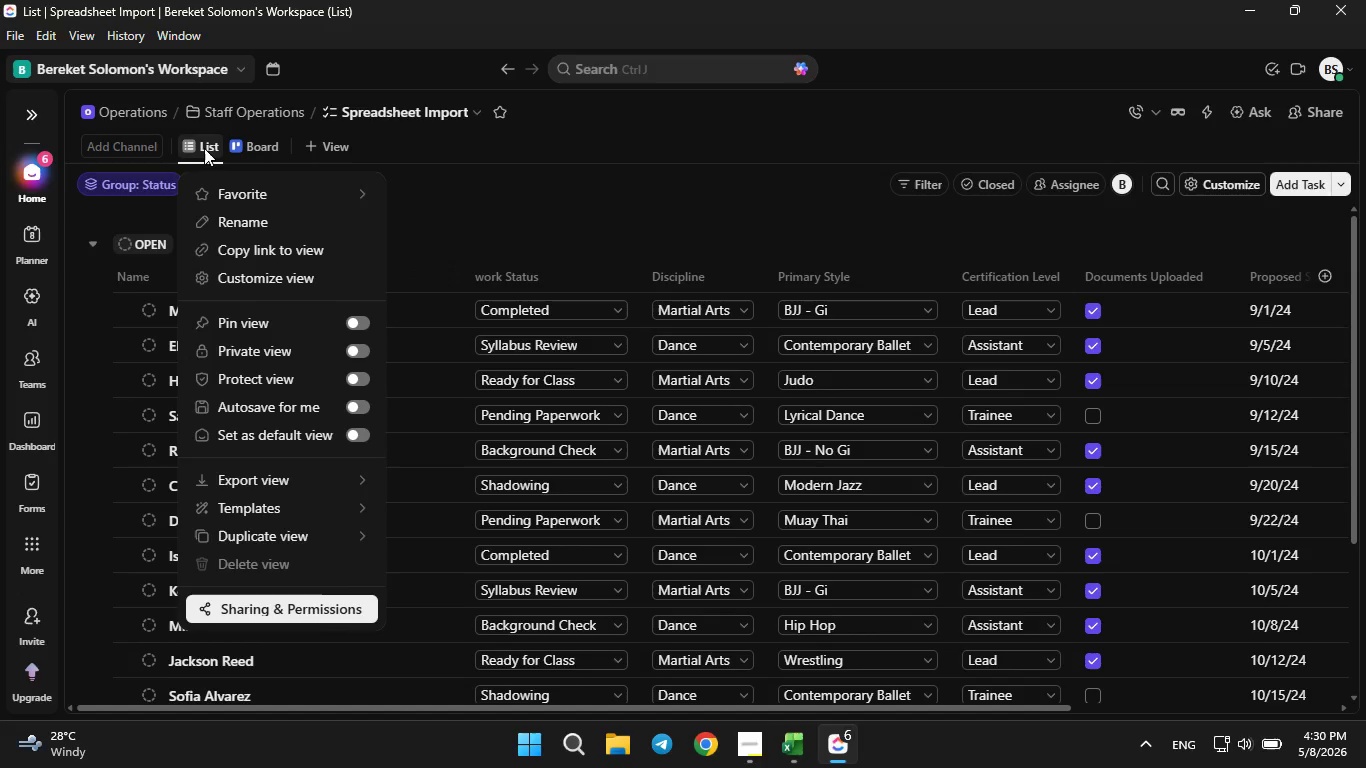 
left_click([254, 273])
 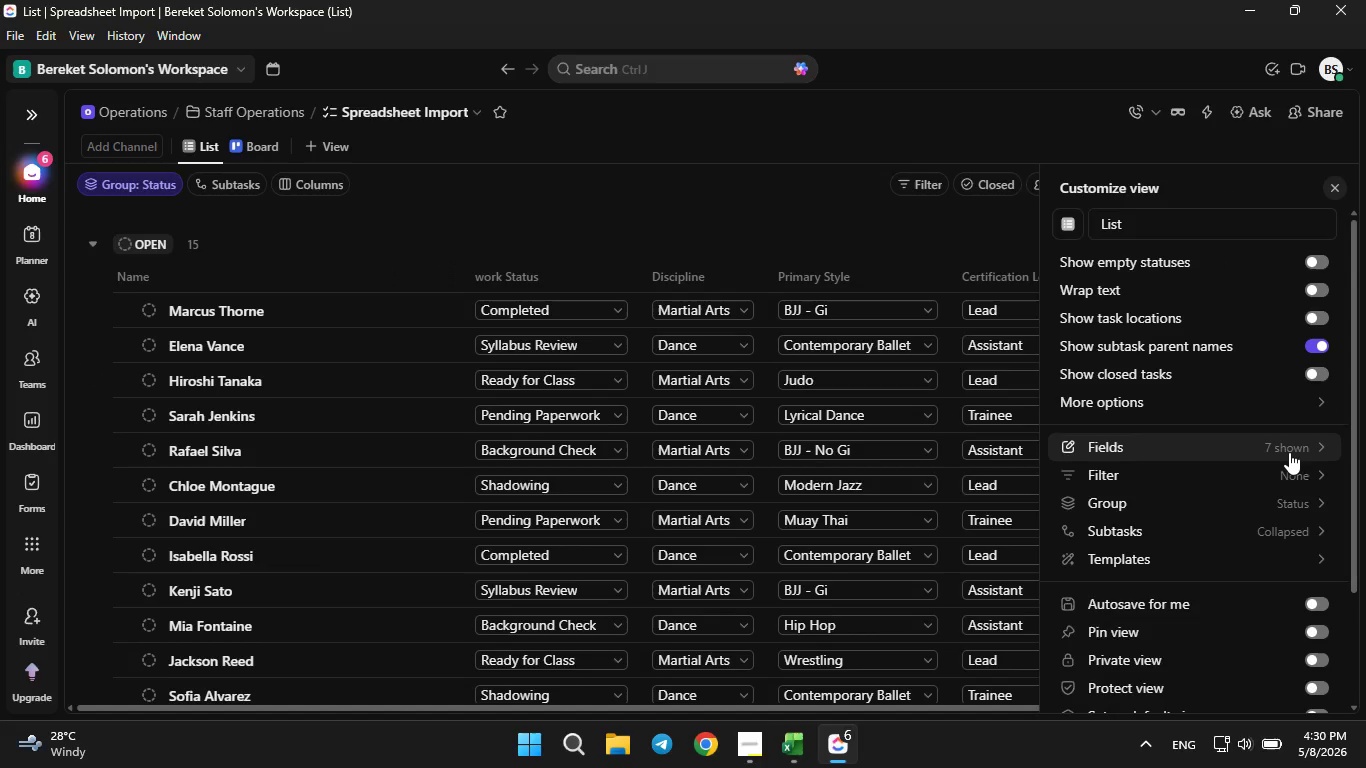 
wait(5.22)
 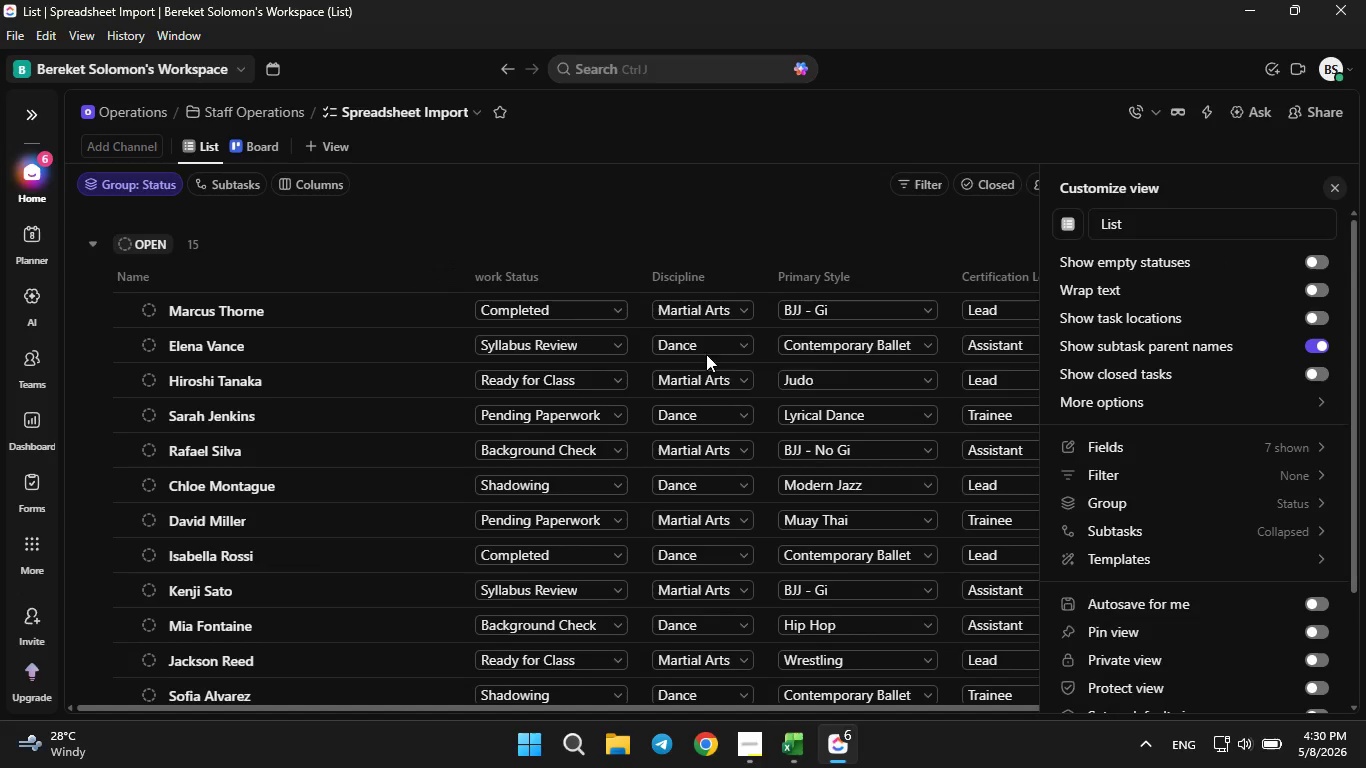 
left_click([1281, 492])
 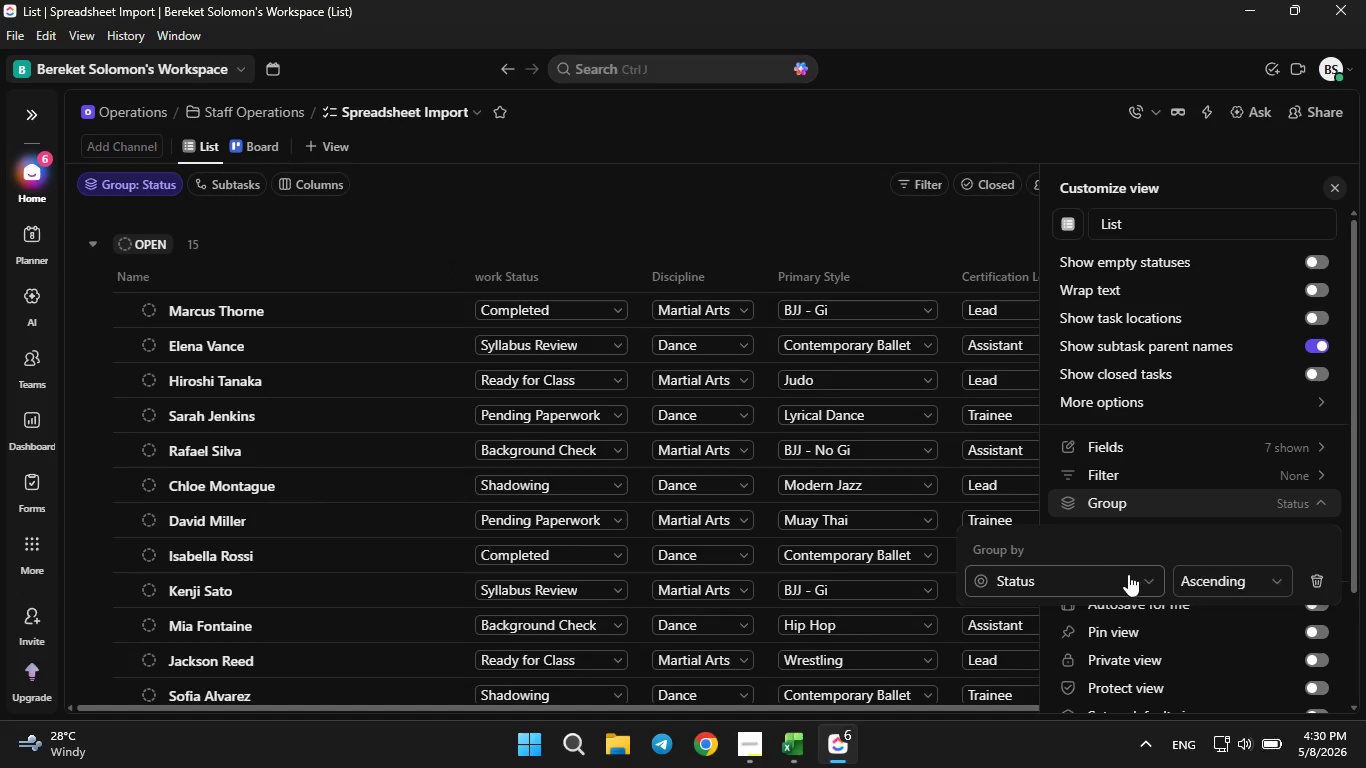 
double_click([1113, 576])
 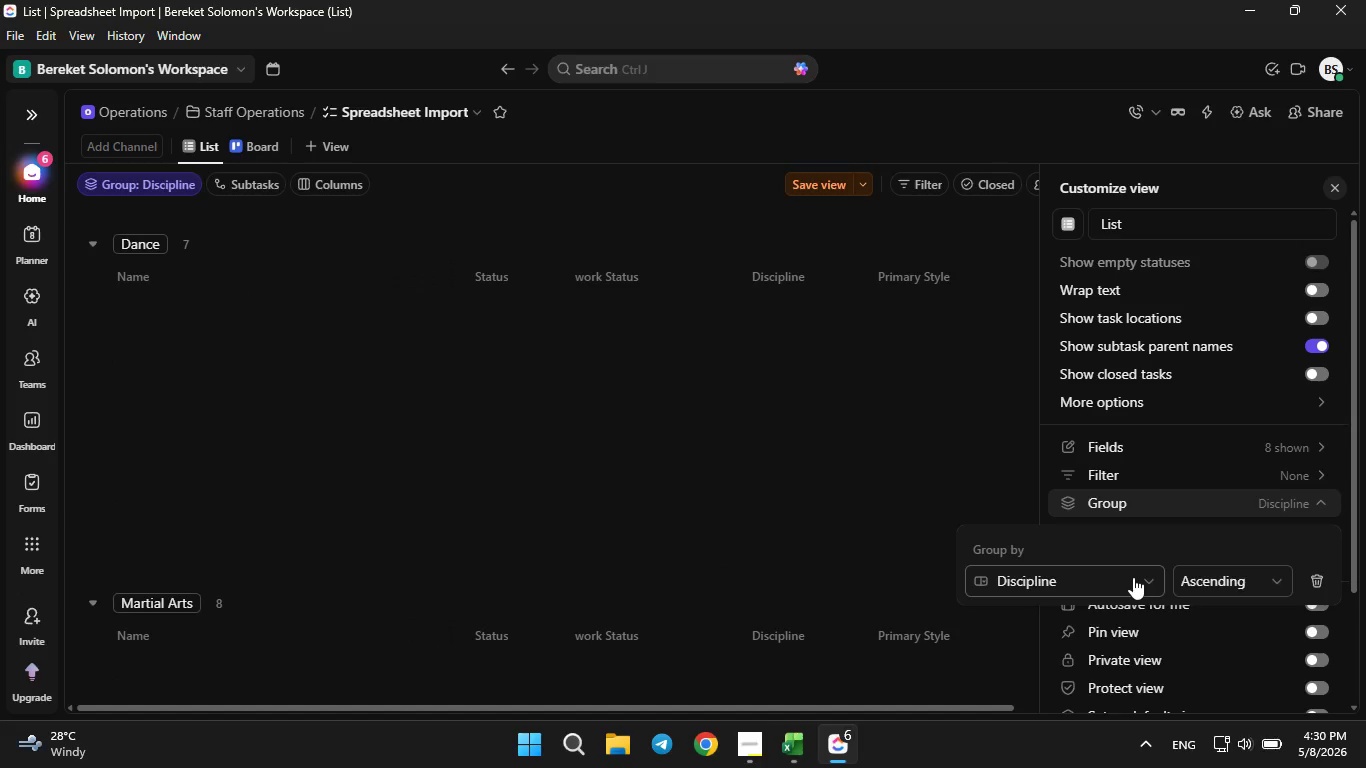 
left_click([1133, 577])
 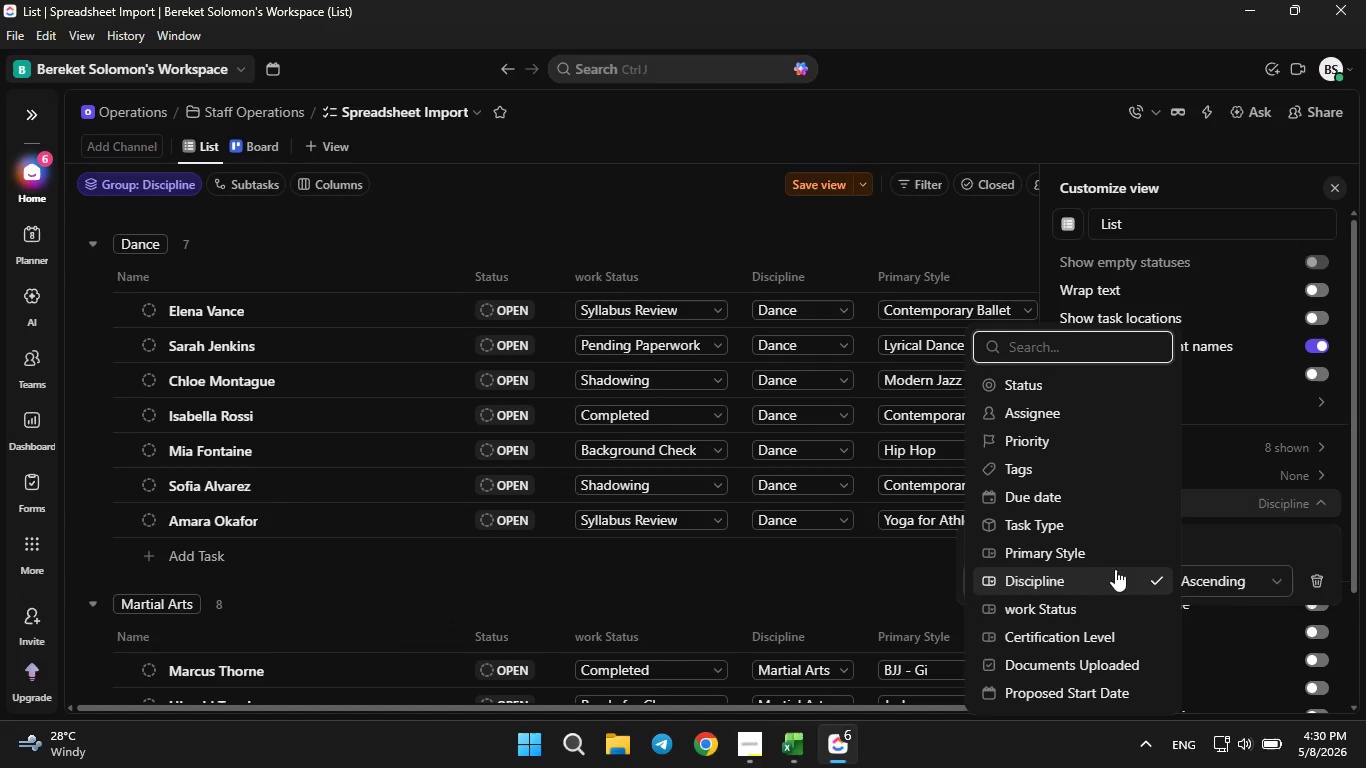 
left_click([845, 551])
 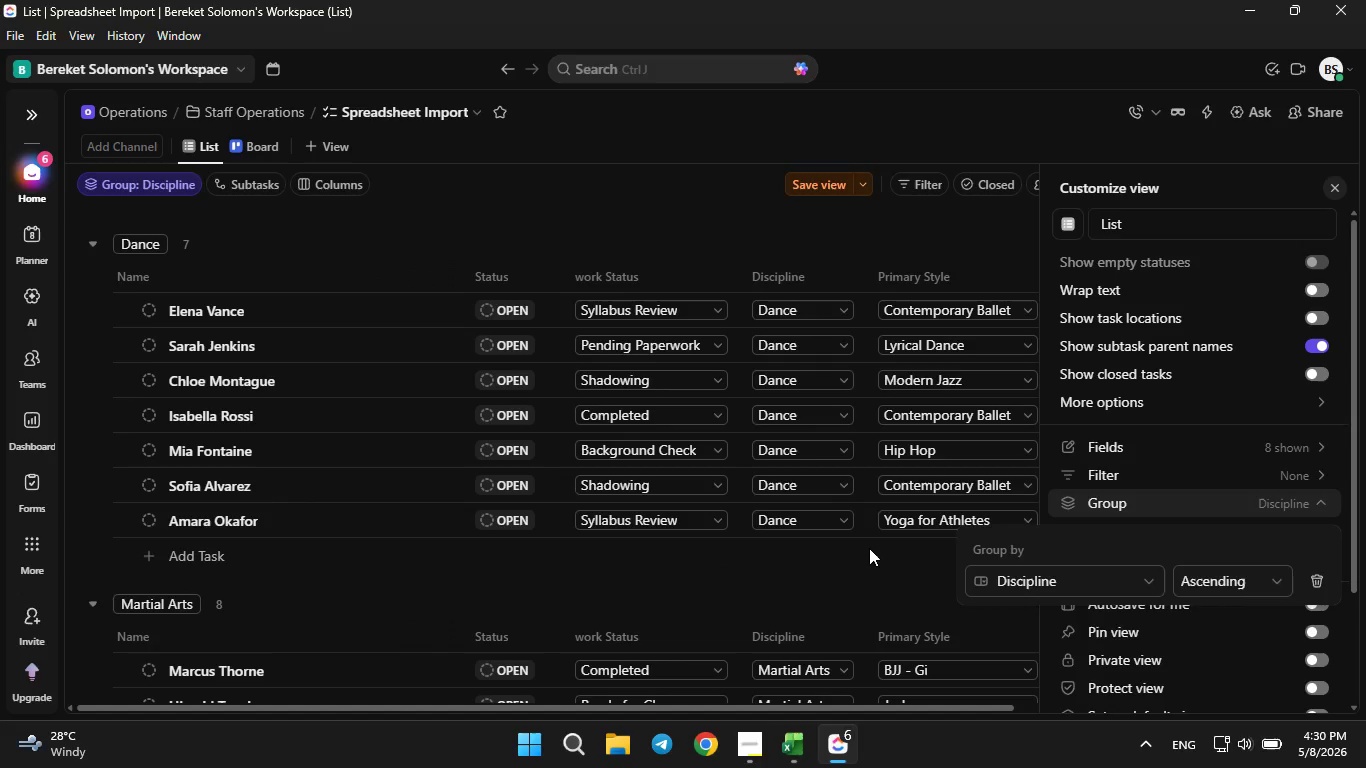 
scroll: coordinate [837, 569], scroll_direction: down, amount: 7.0
 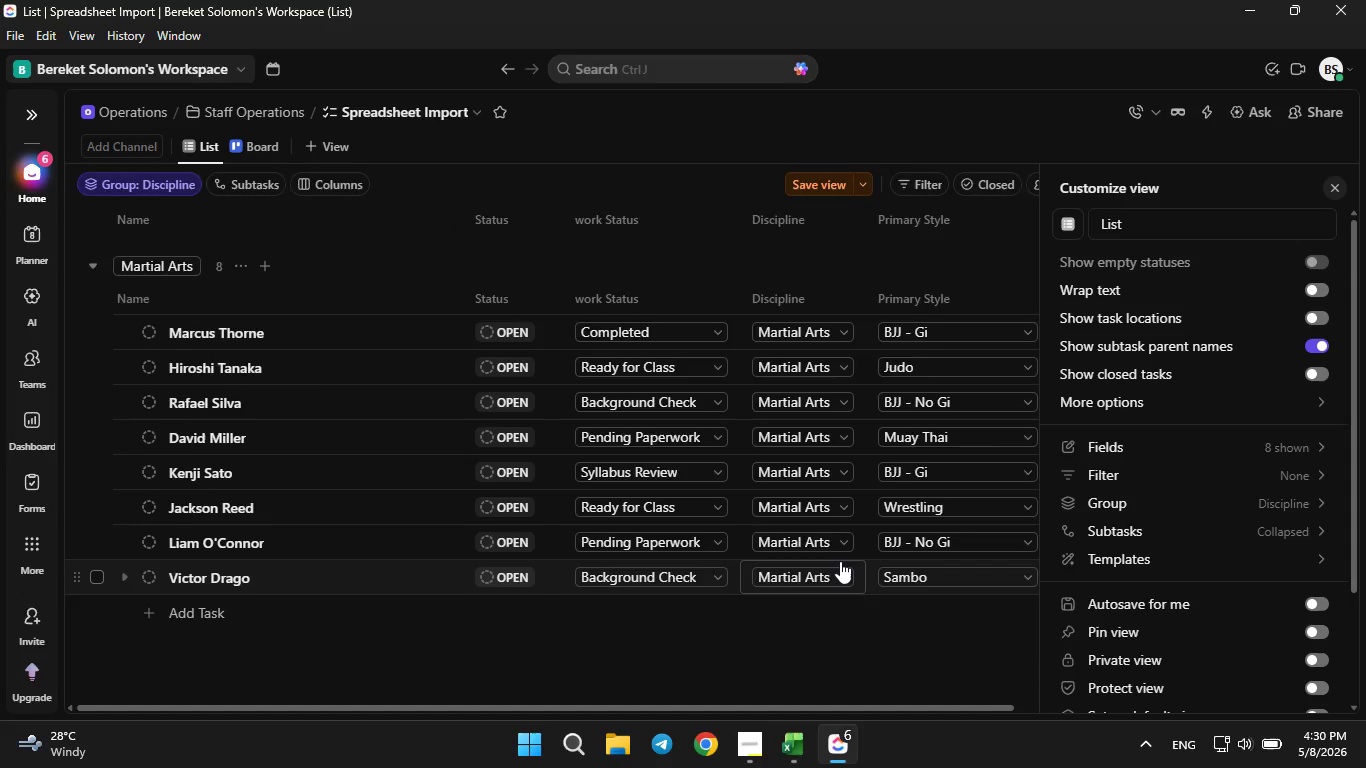 
scroll: coordinate [840, 561], scroll_direction: up, amount: 3.0
 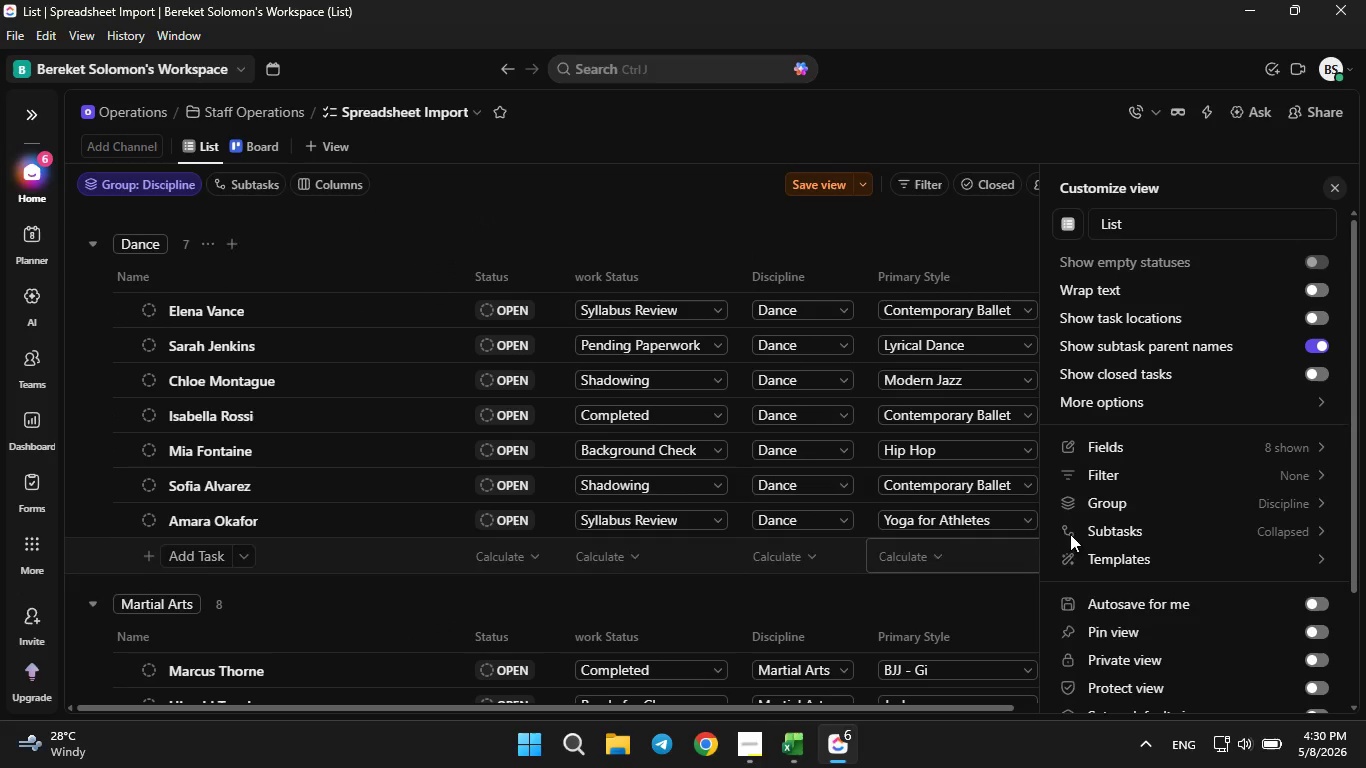 
mouse_move([1118, 541])
 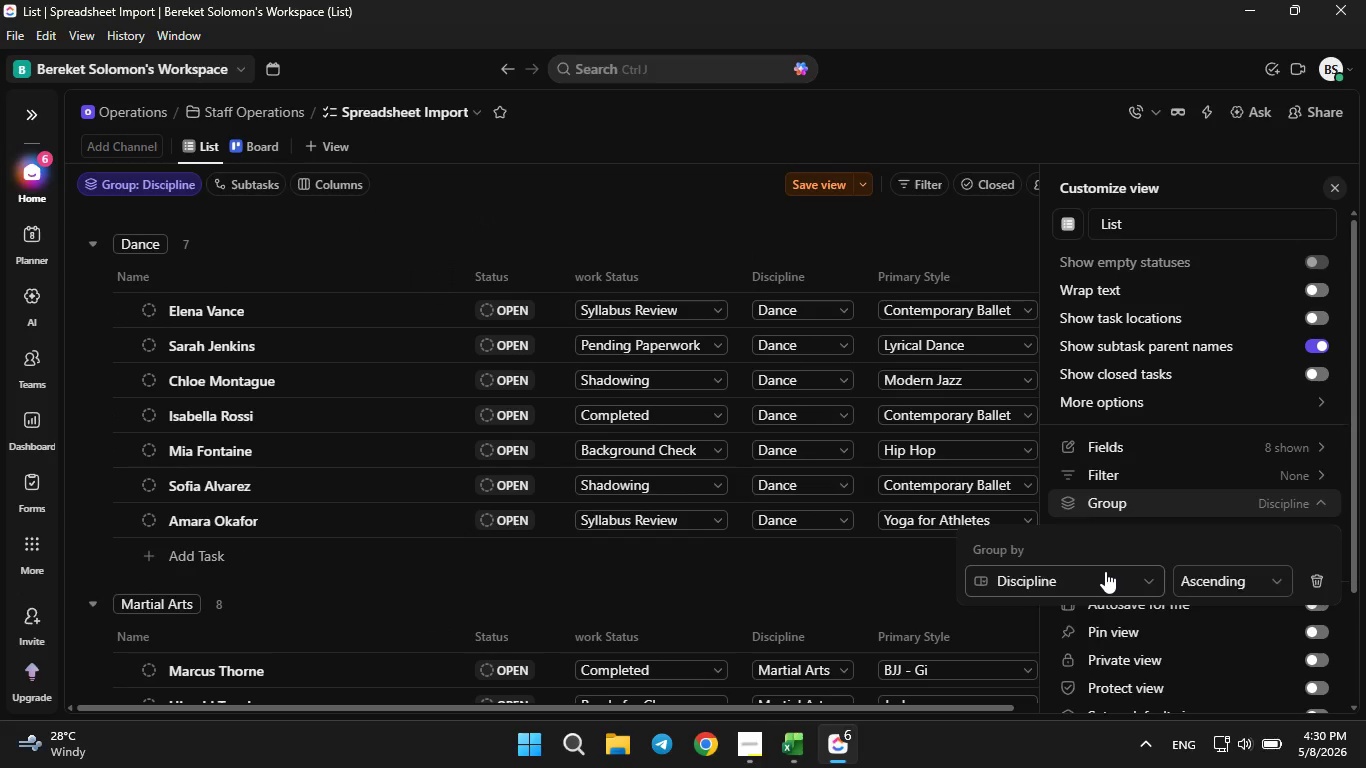 
left_click([1105, 571])